 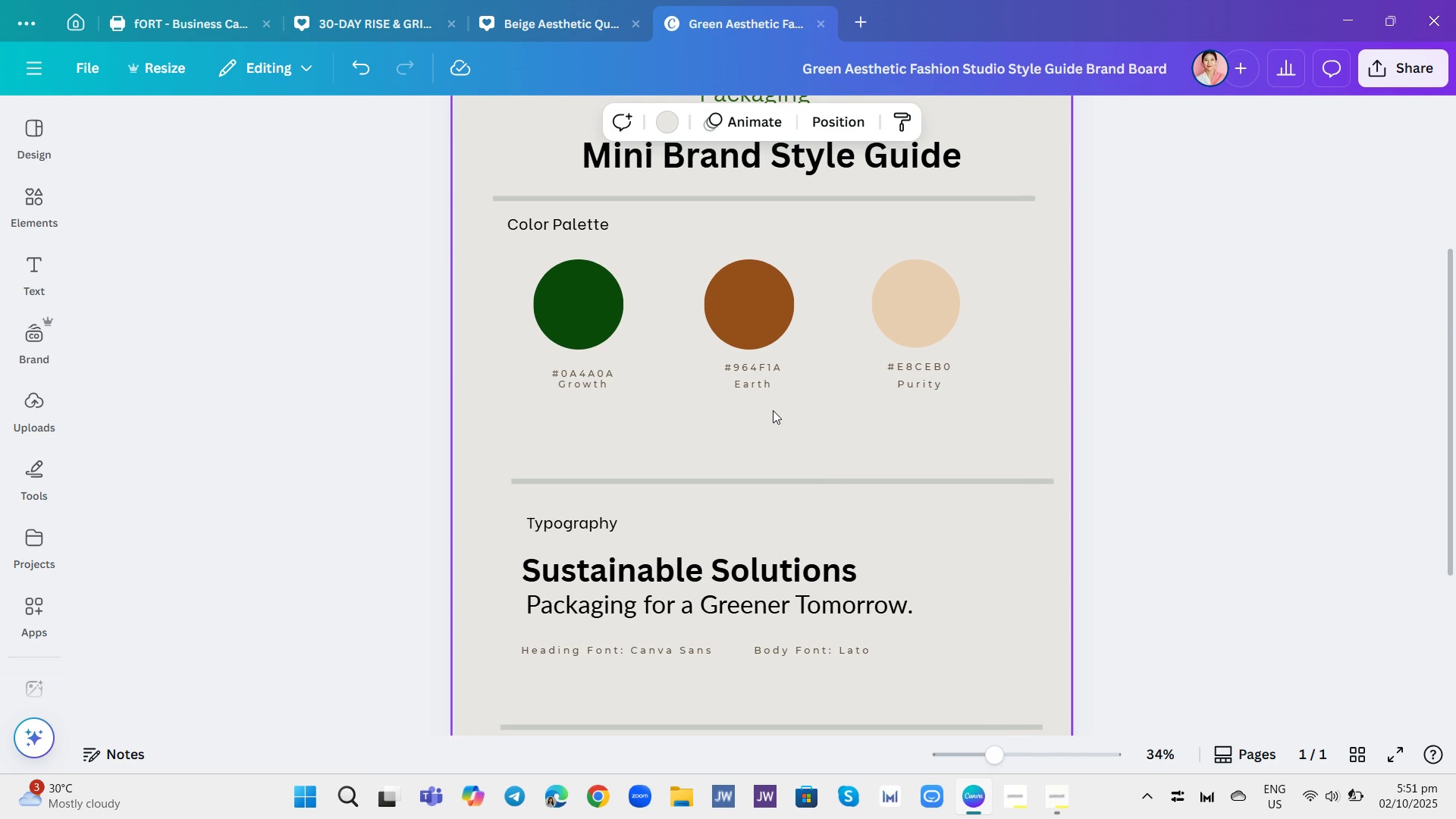 
left_click([598, 375])
 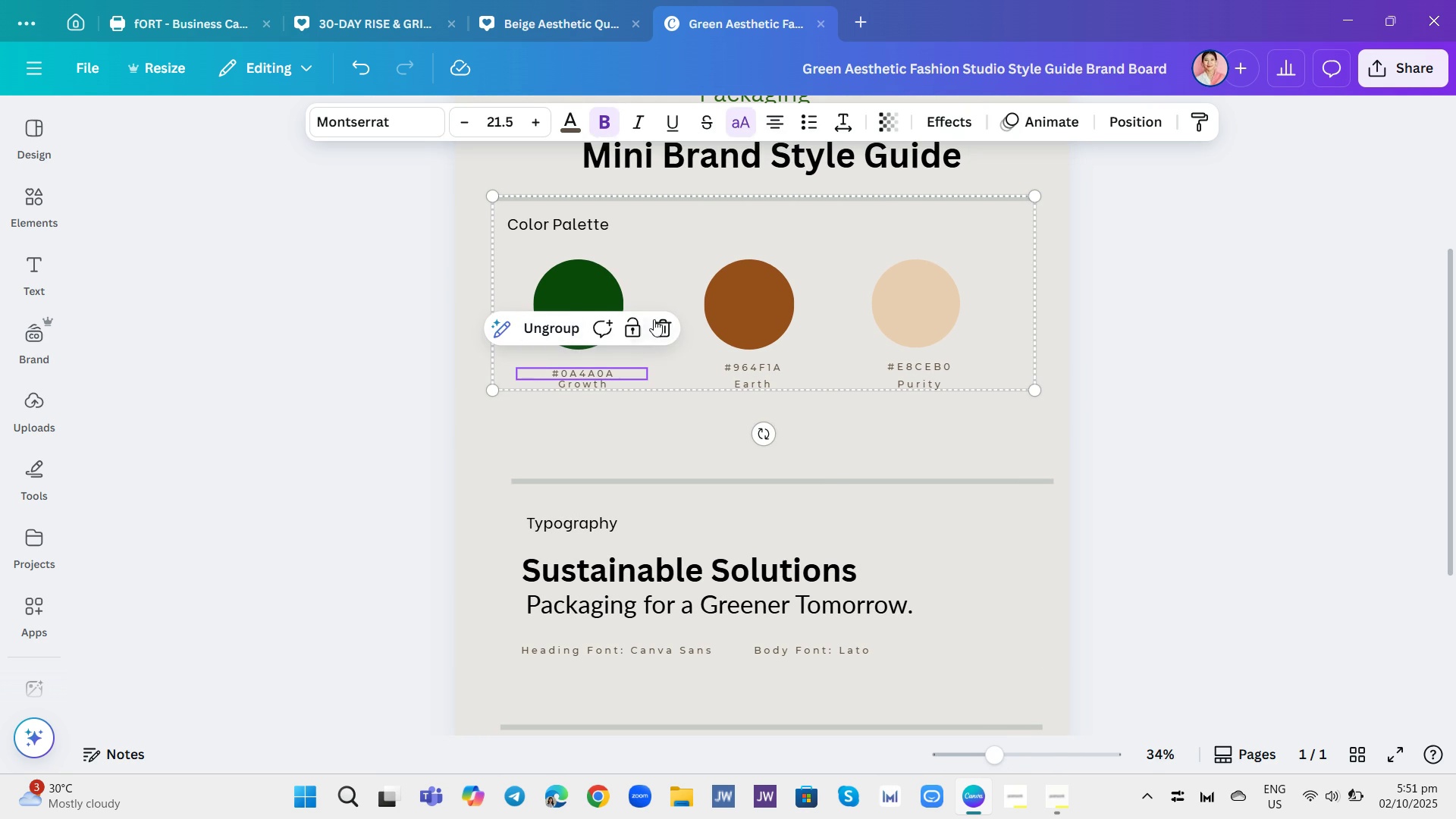 
left_click([660, 273])
 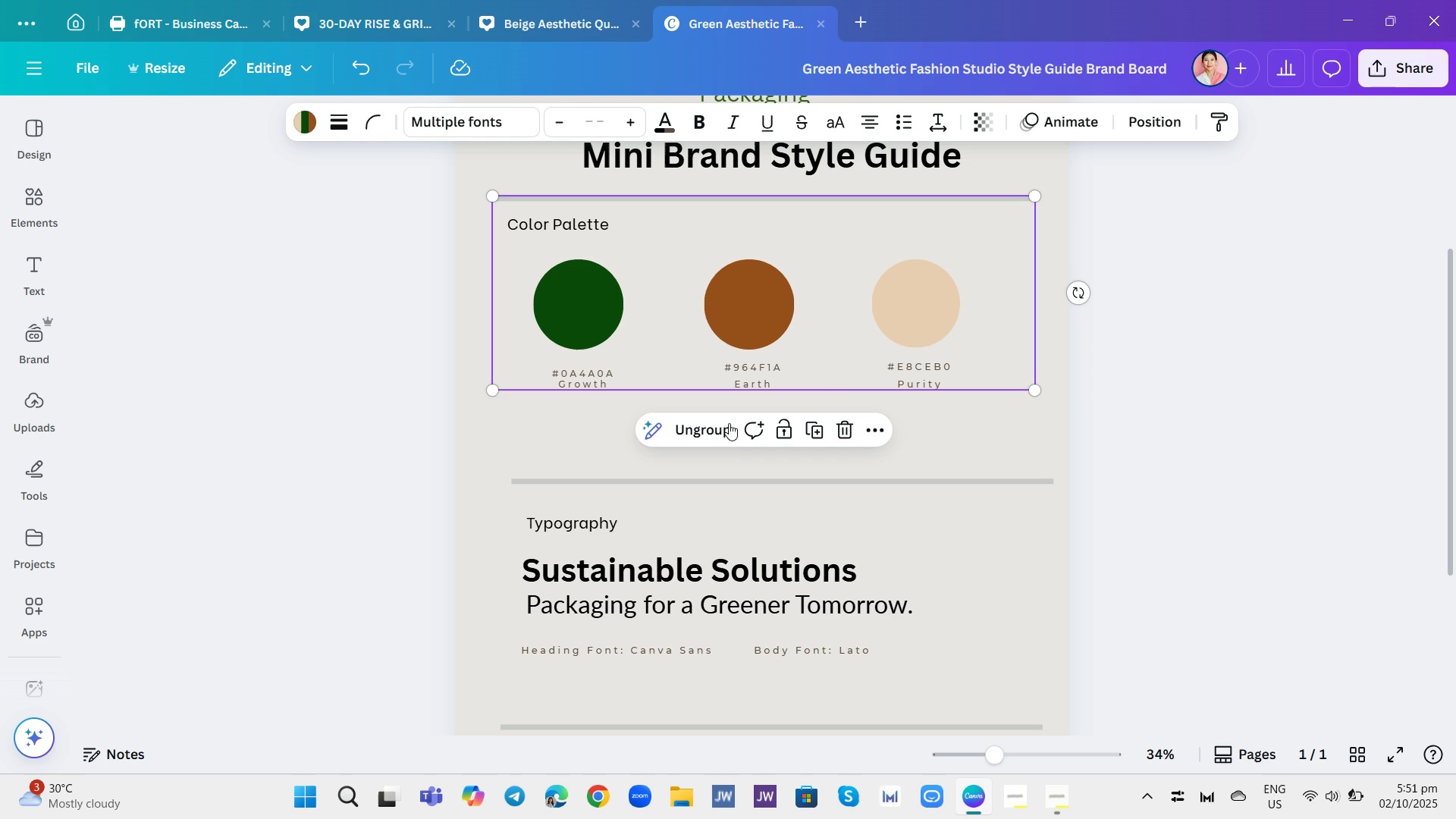 
left_click([715, 434])
 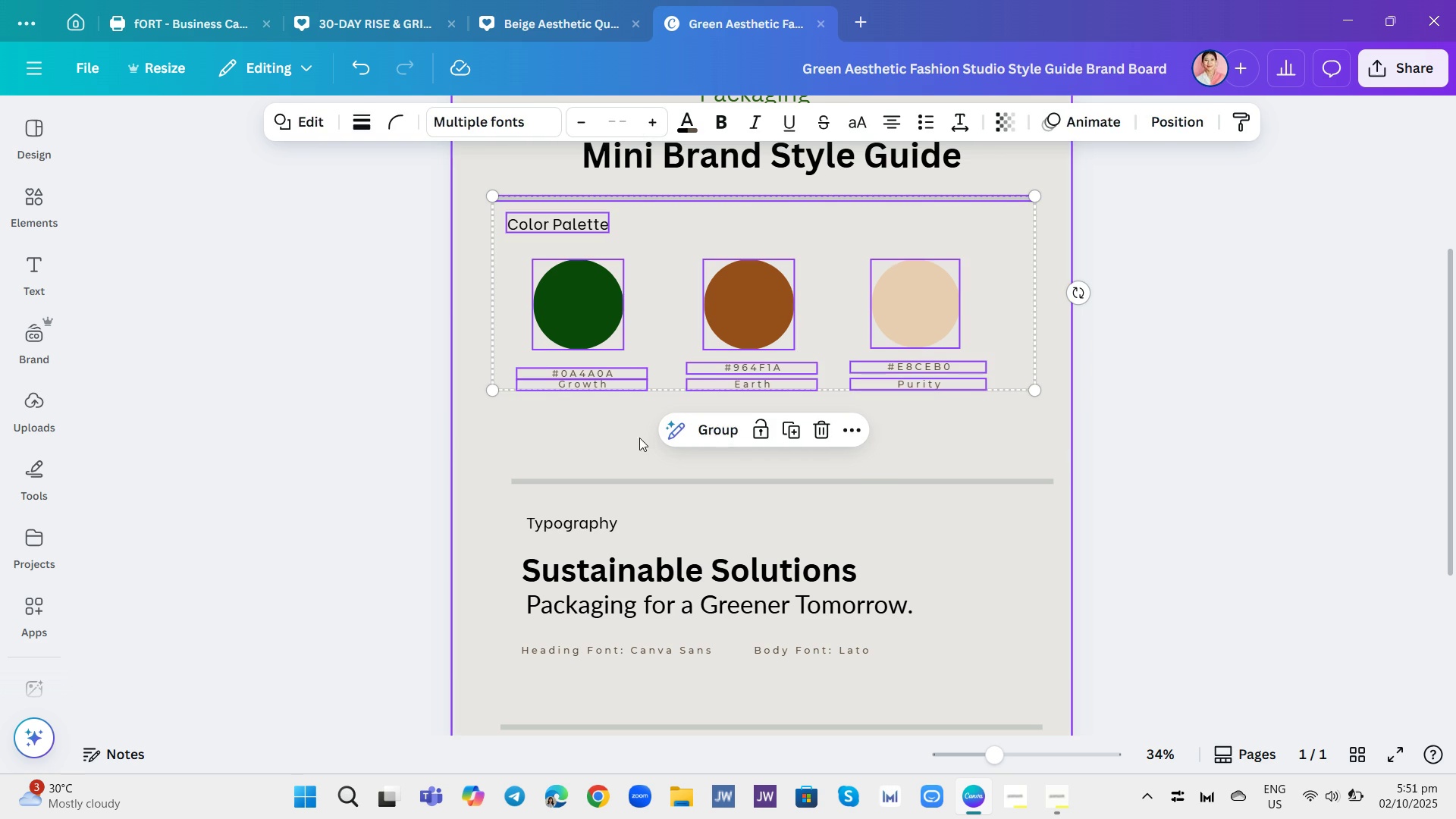 
left_click([639, 438])